 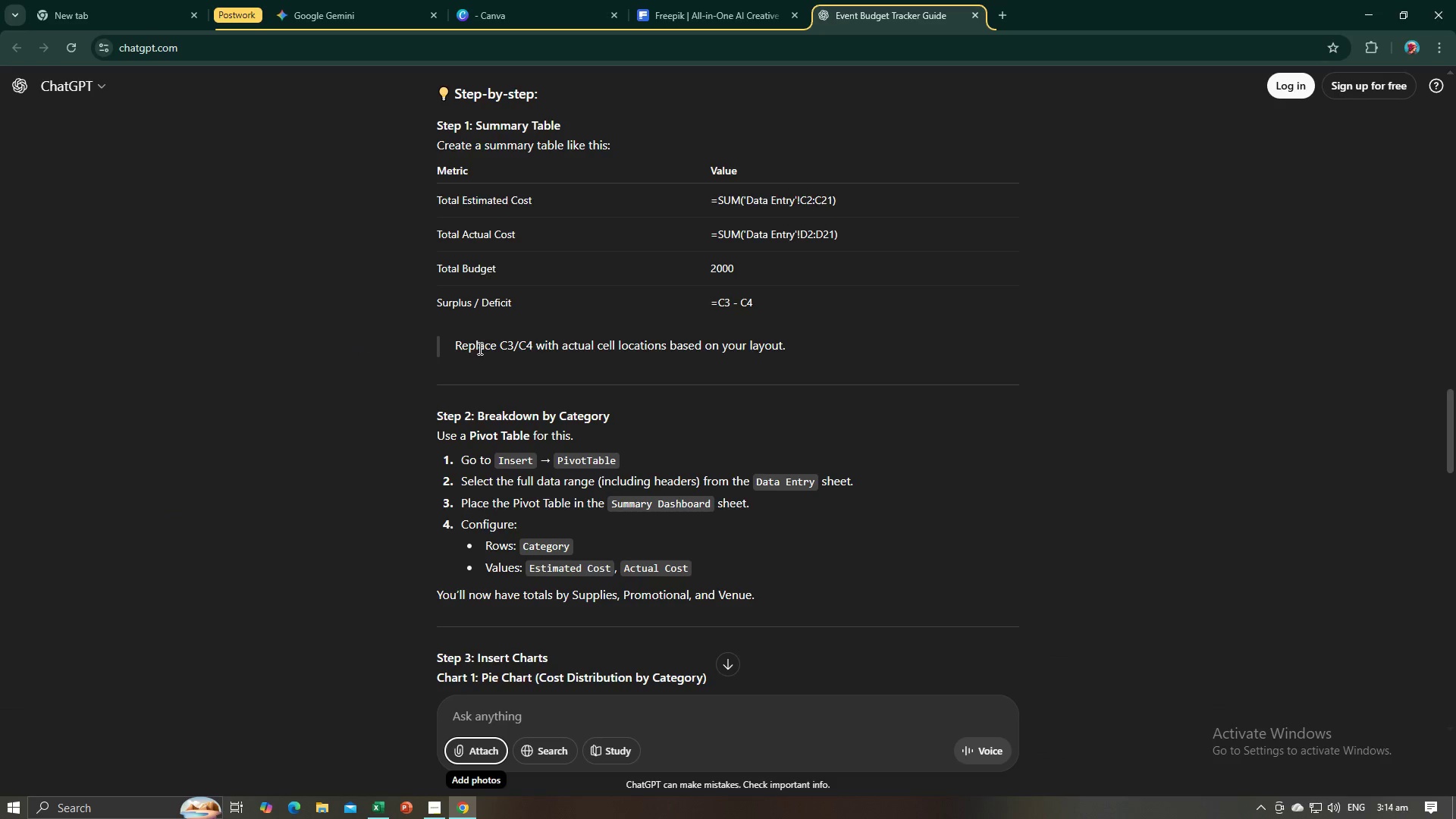 
scroll: coordinate [798, 524], scroll_direction: down, amount: 3.0
 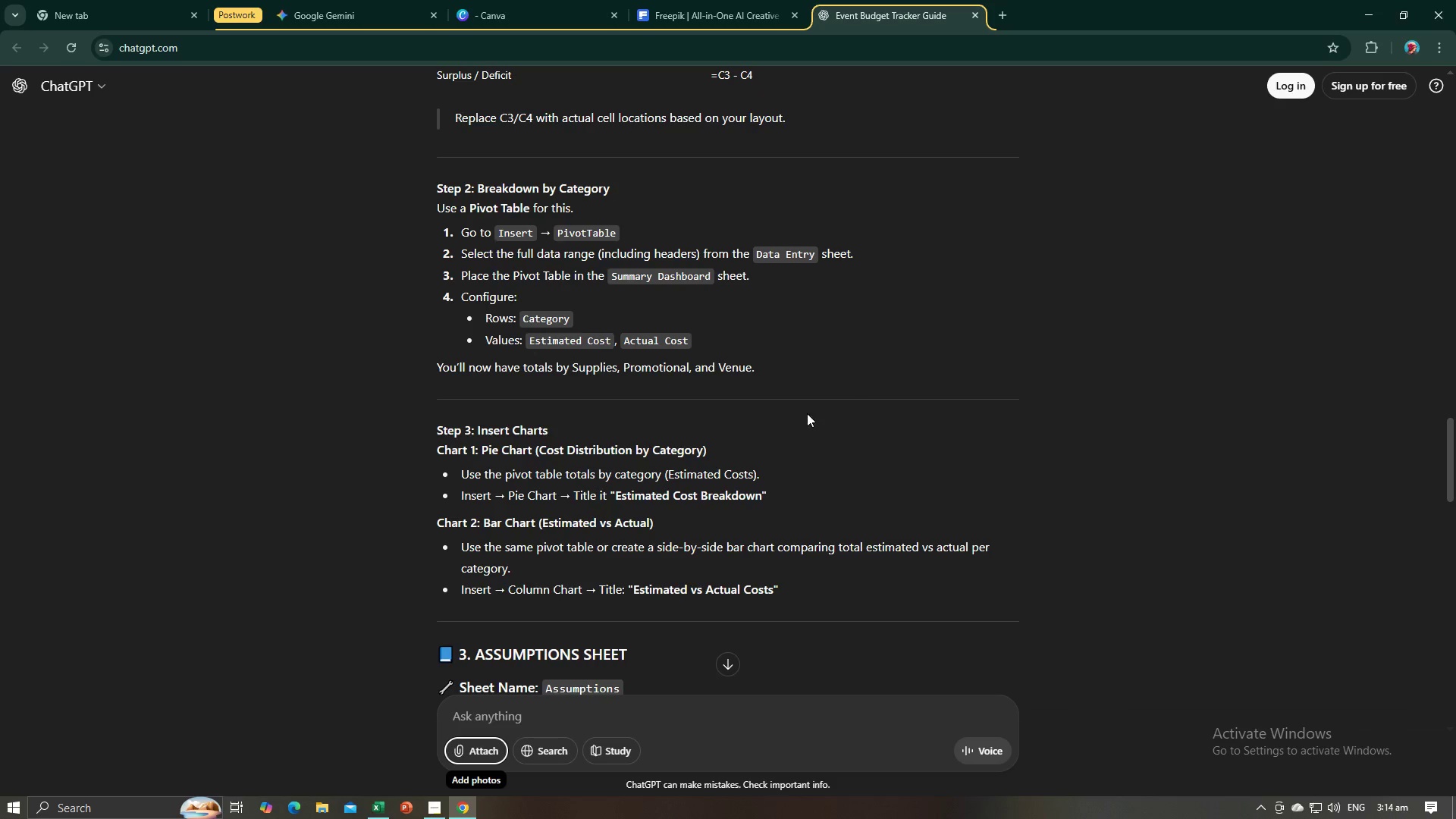 
wait(32.46)
 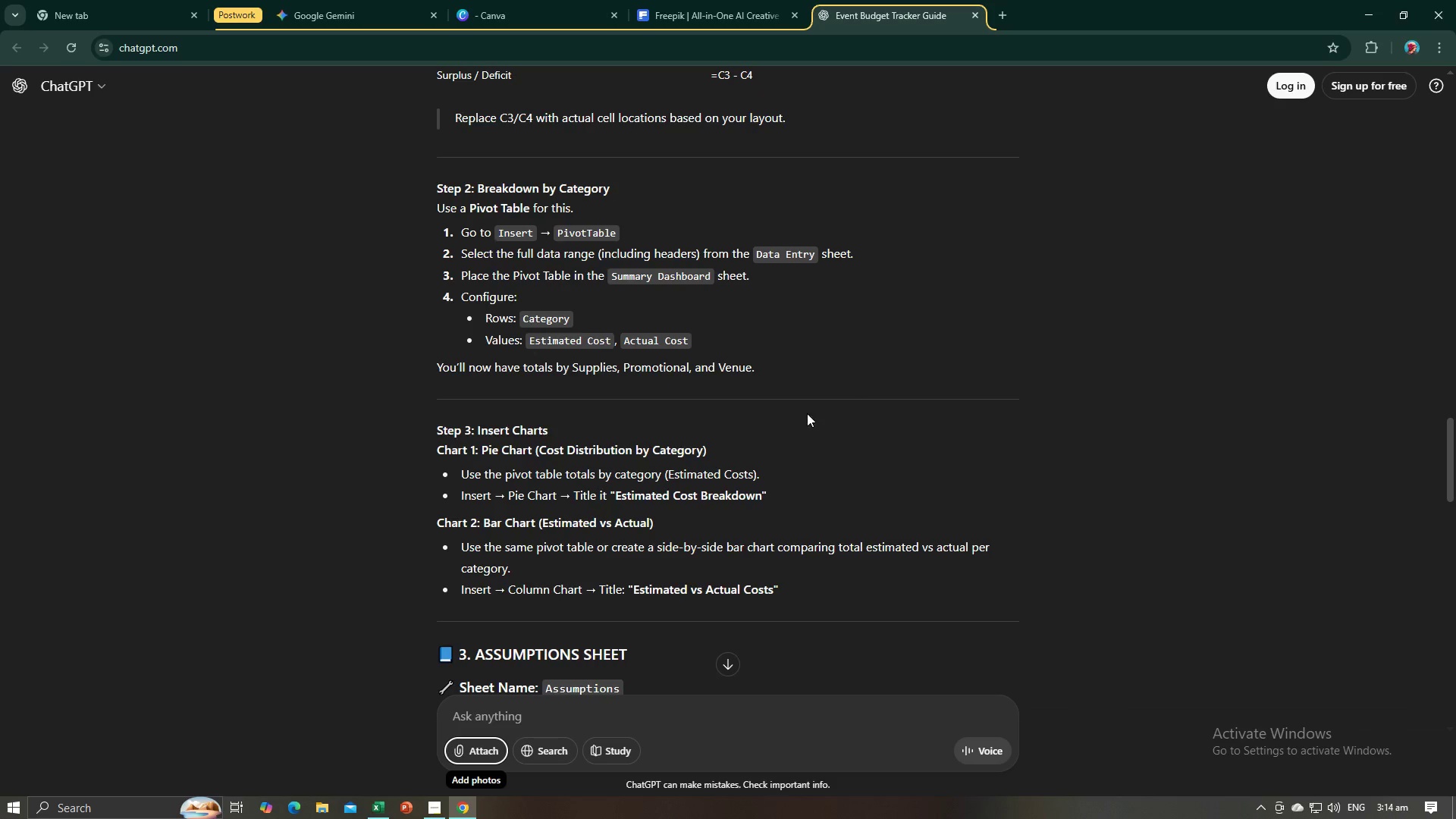 
key(Alt+AltLeft)
 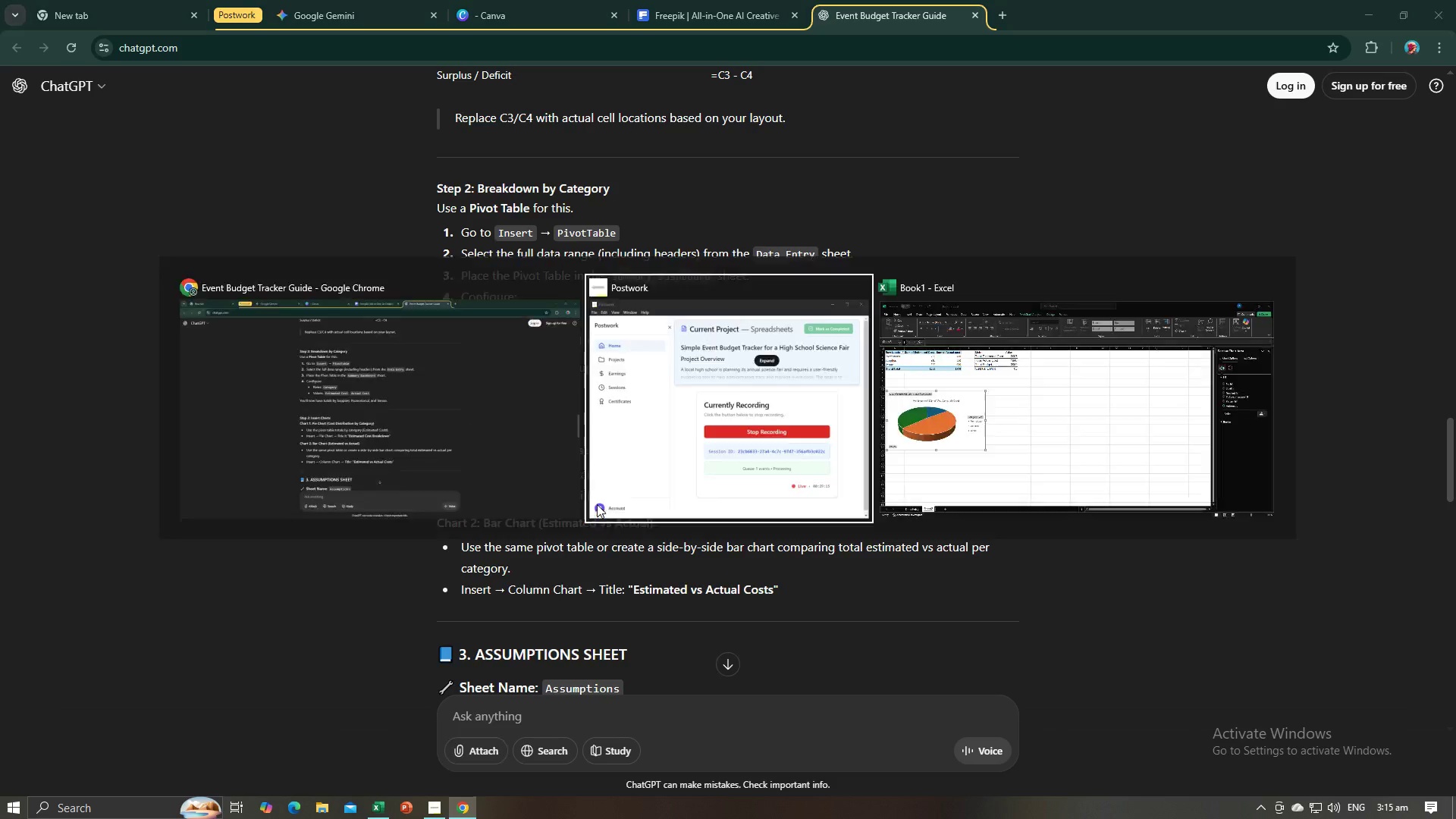 
key(Alt+Tab)